 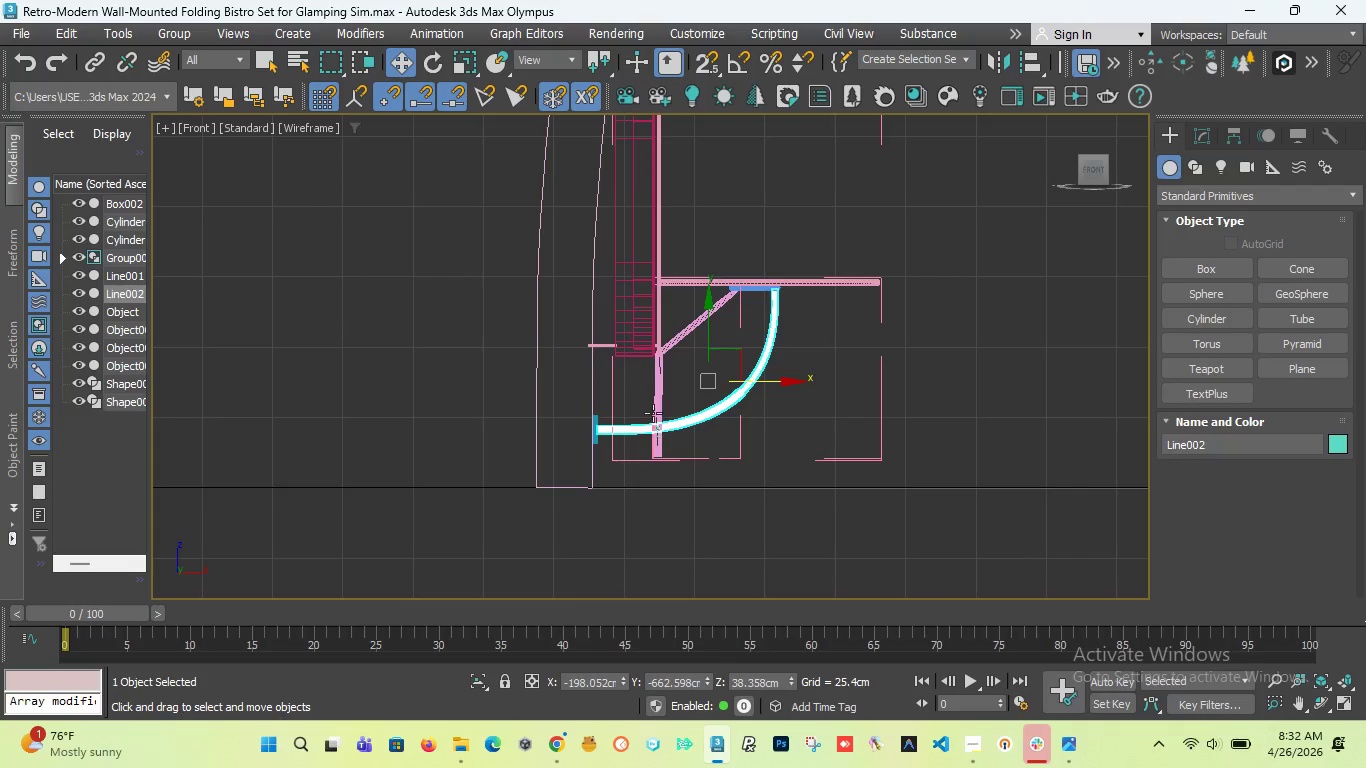 
scroll: coordinate [778, 296], scroll_direction: up, amount: 3.0
 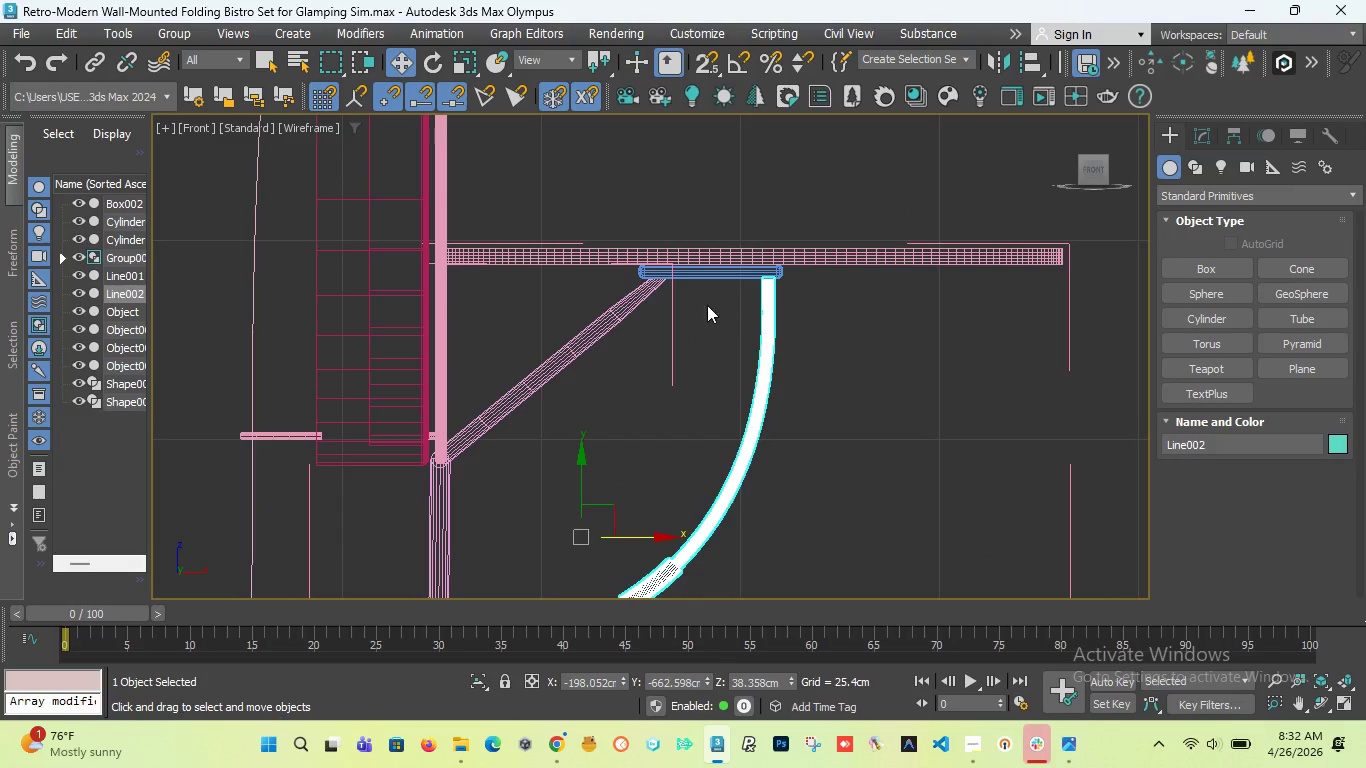 
scroll: coordinate [707, 306], scroll_direction: down, amount: 3.0
 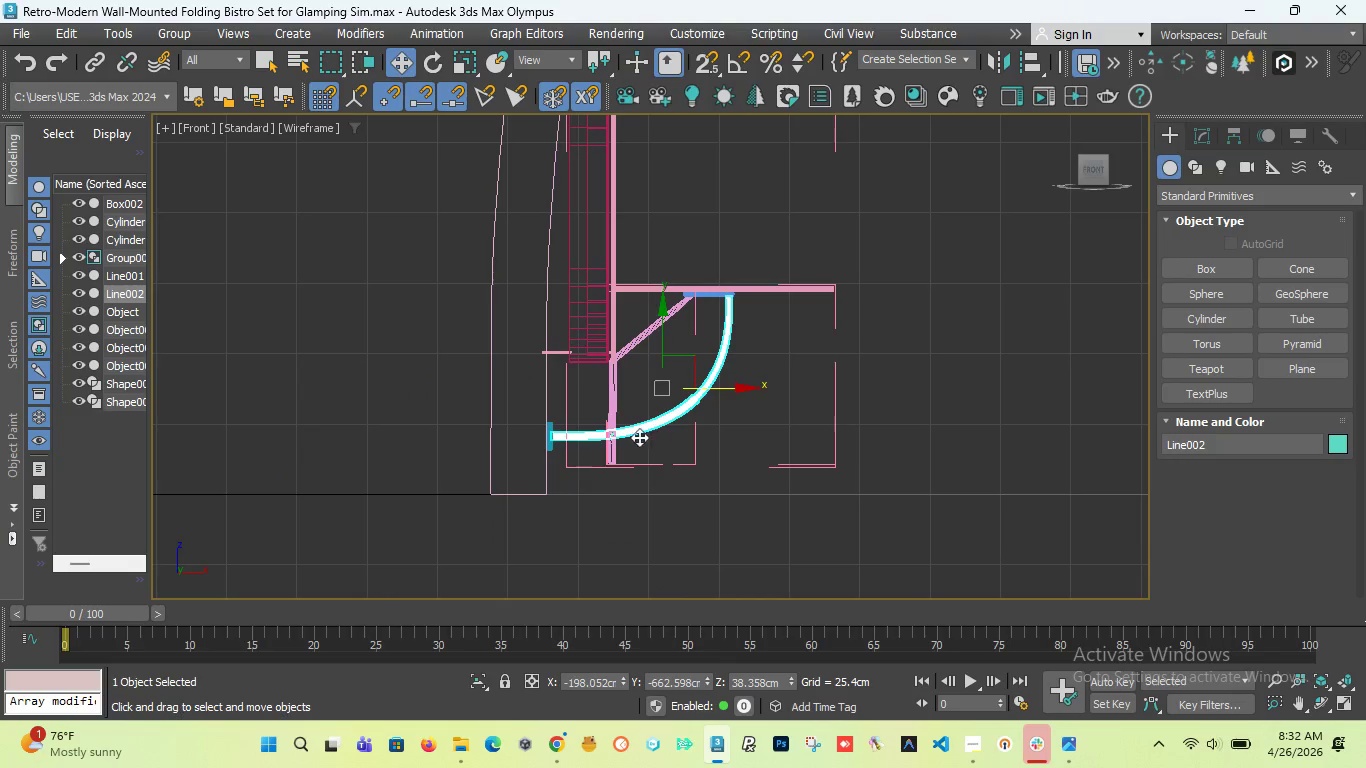 
scroll: coordinate [577, 443], scroll_direction: up, amount: 5.0
 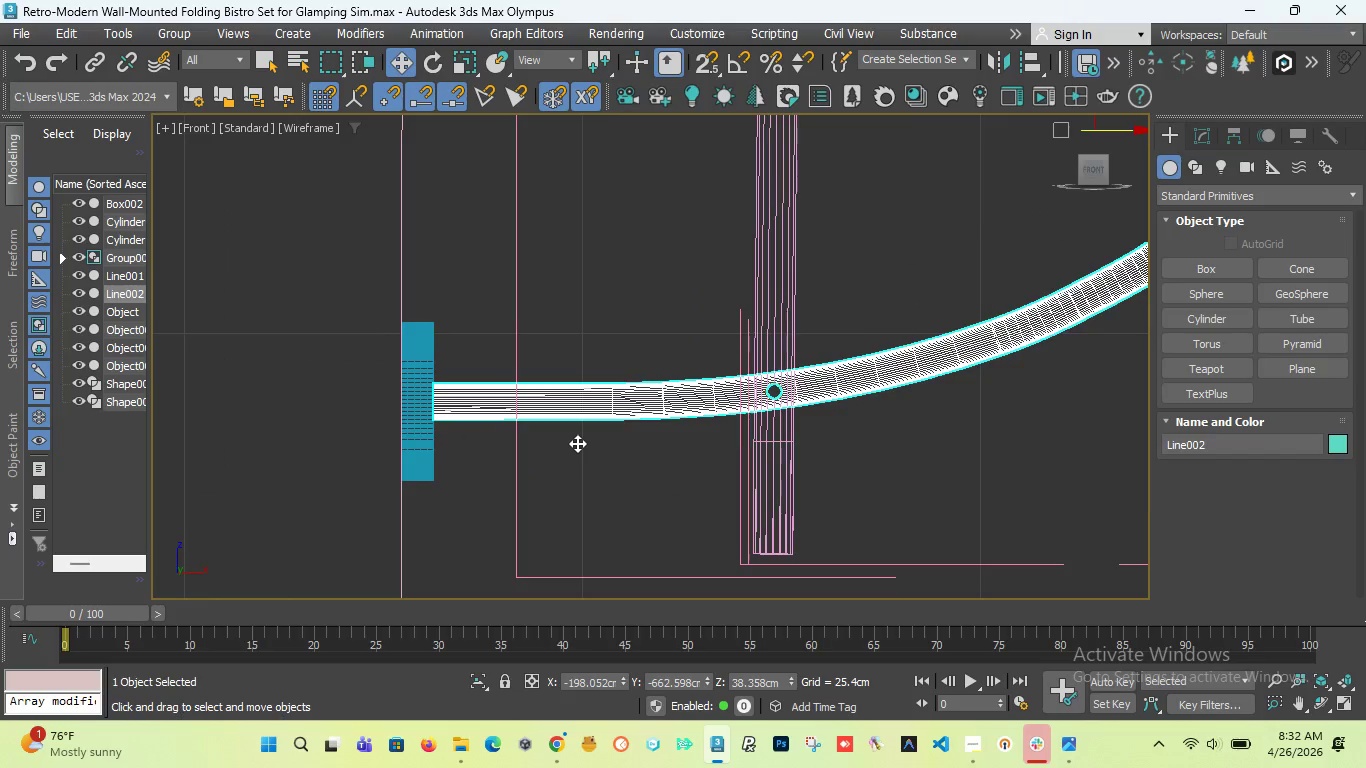 
scroll: coordinate [622, 244], scroll_direction: down, amount: 6.0
 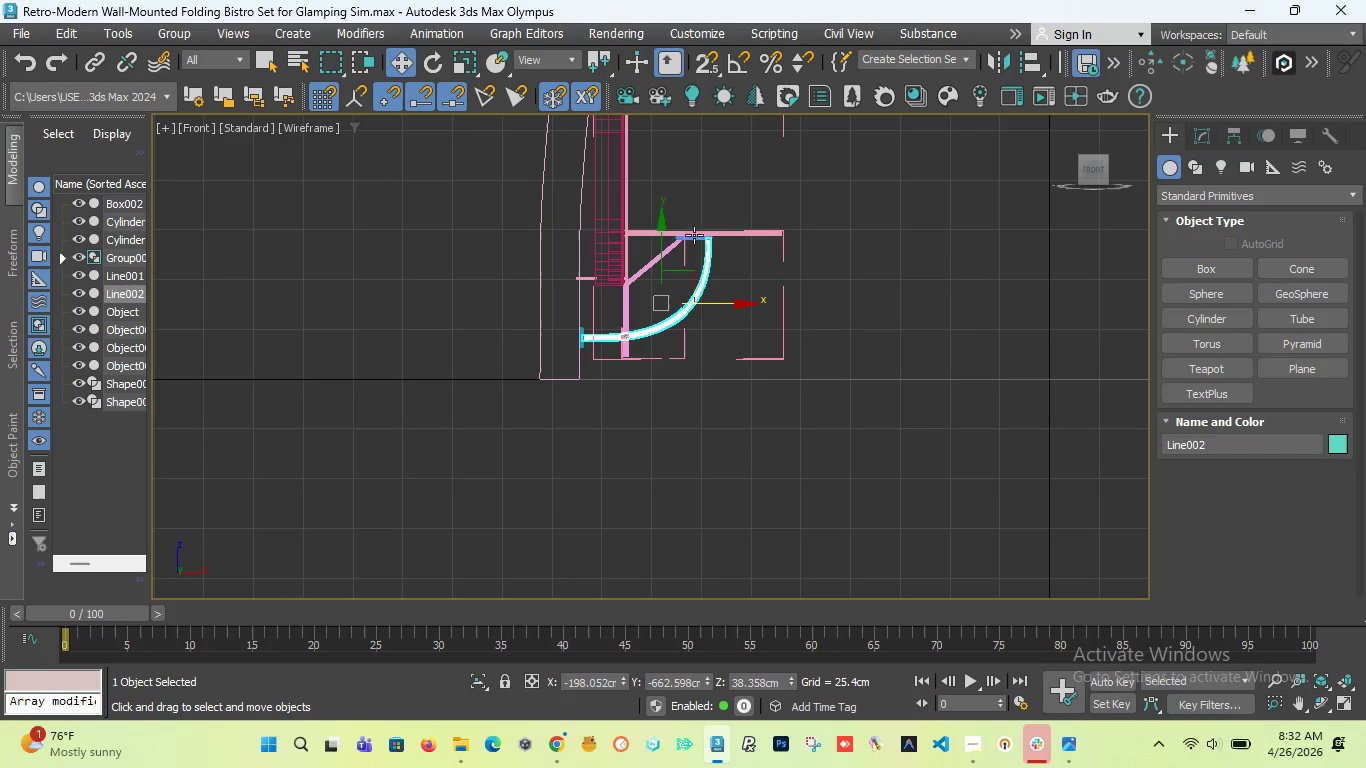 
scroll: coordinate [699, 238], scroll_direction: up, amount: 7.0
 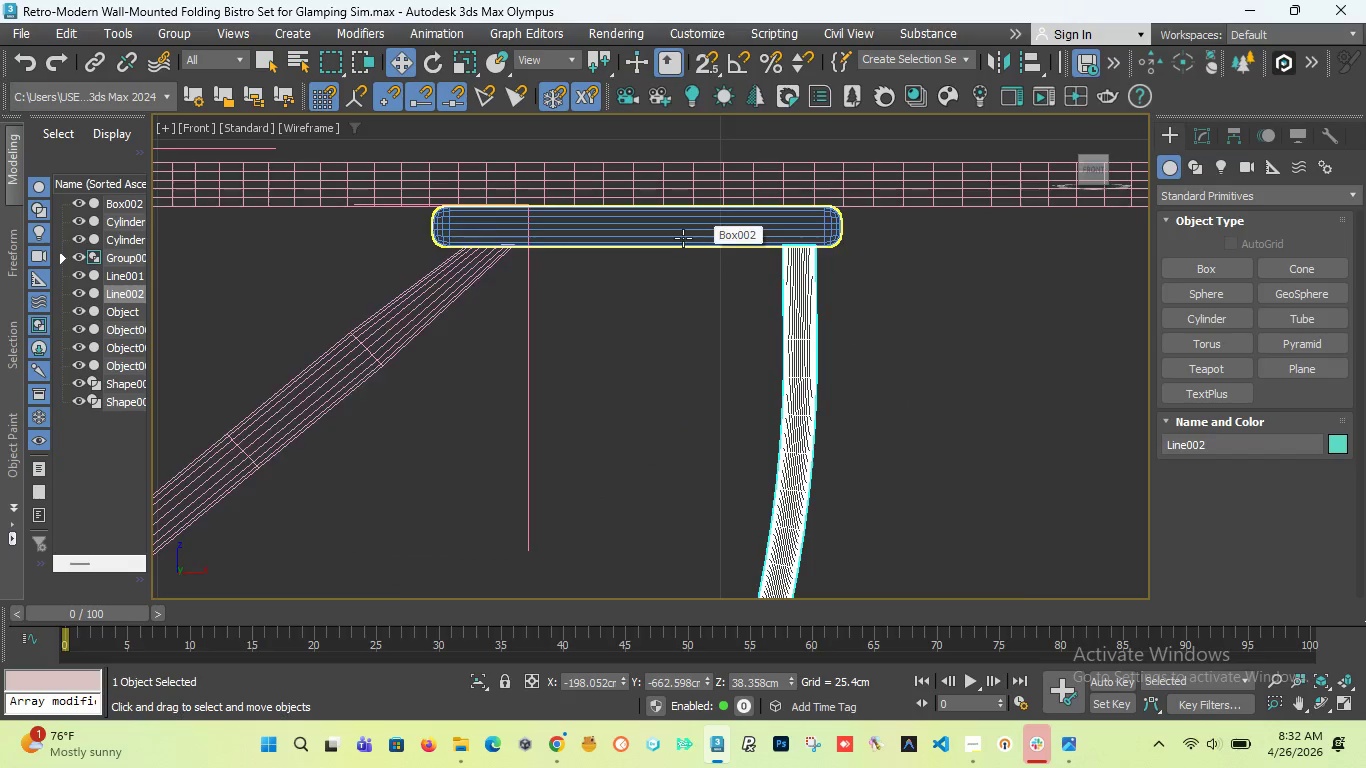 
scroll: coordinate [668, 247], scroll_direction: down, amount: 6.0
 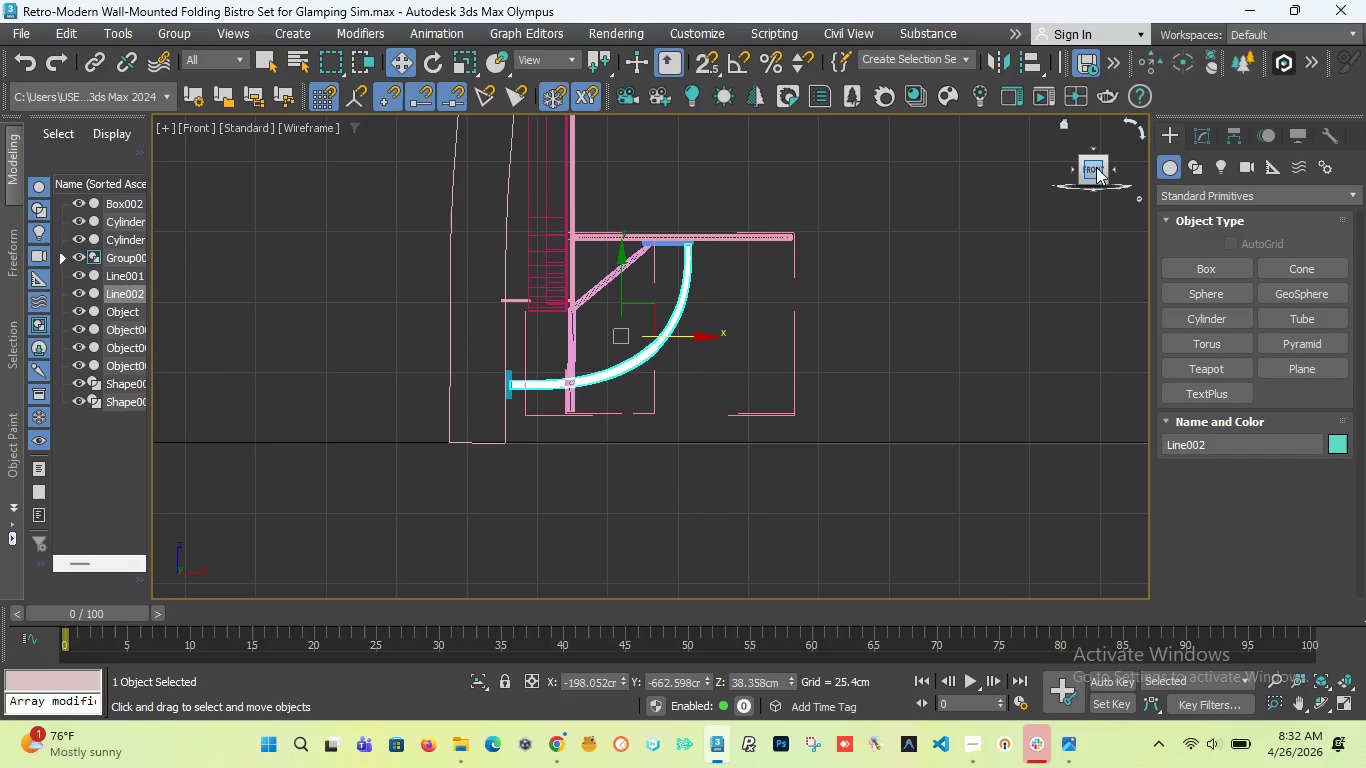 
left_click_drag(start_coordinate=[1096, 167], to_coordinate=[1078, 177])
 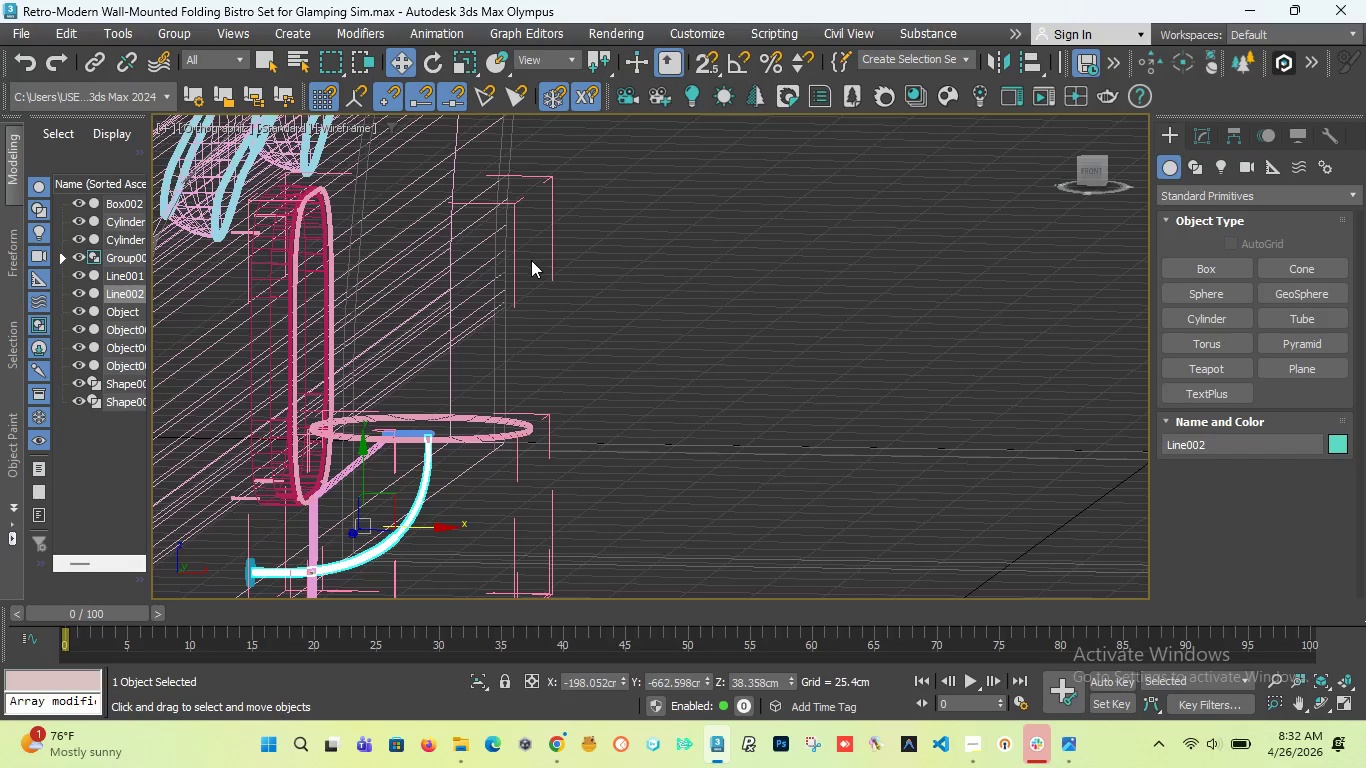 
scroll: coordinate [568, 318], scroll_direction: none, amount: 0.0
 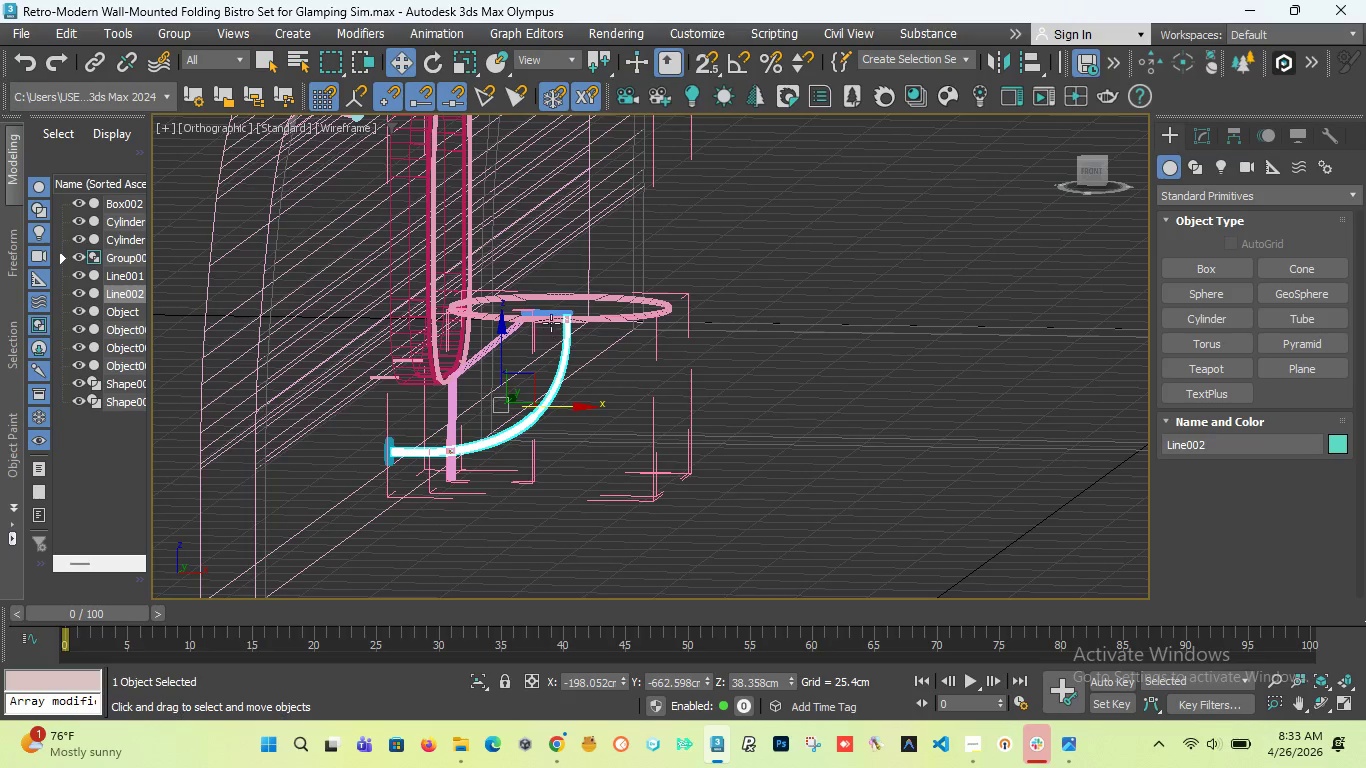 
scroll: coordinate [563, 322], scroll_direction: up, amount: 5.0
 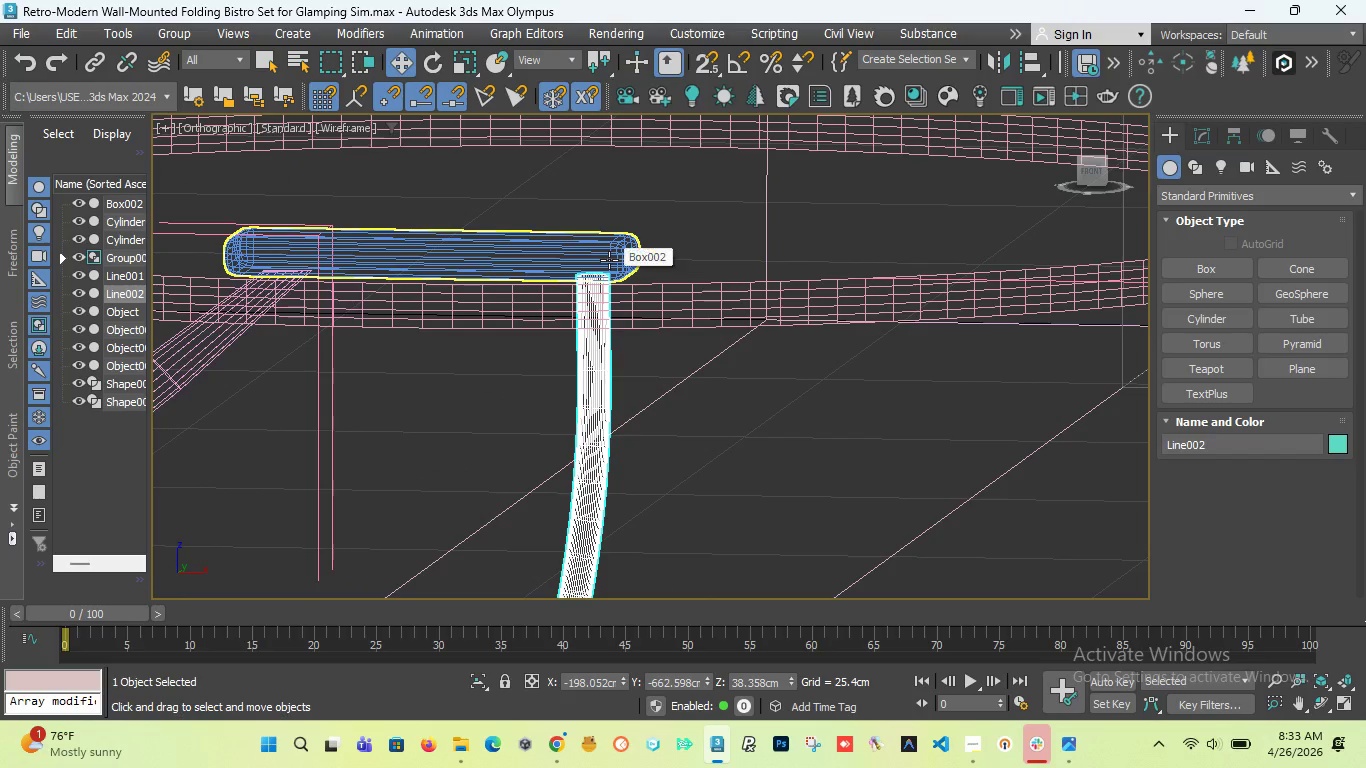 
scroll: coordinate [605, 302], scroll_direction: down, amount: 3.0
 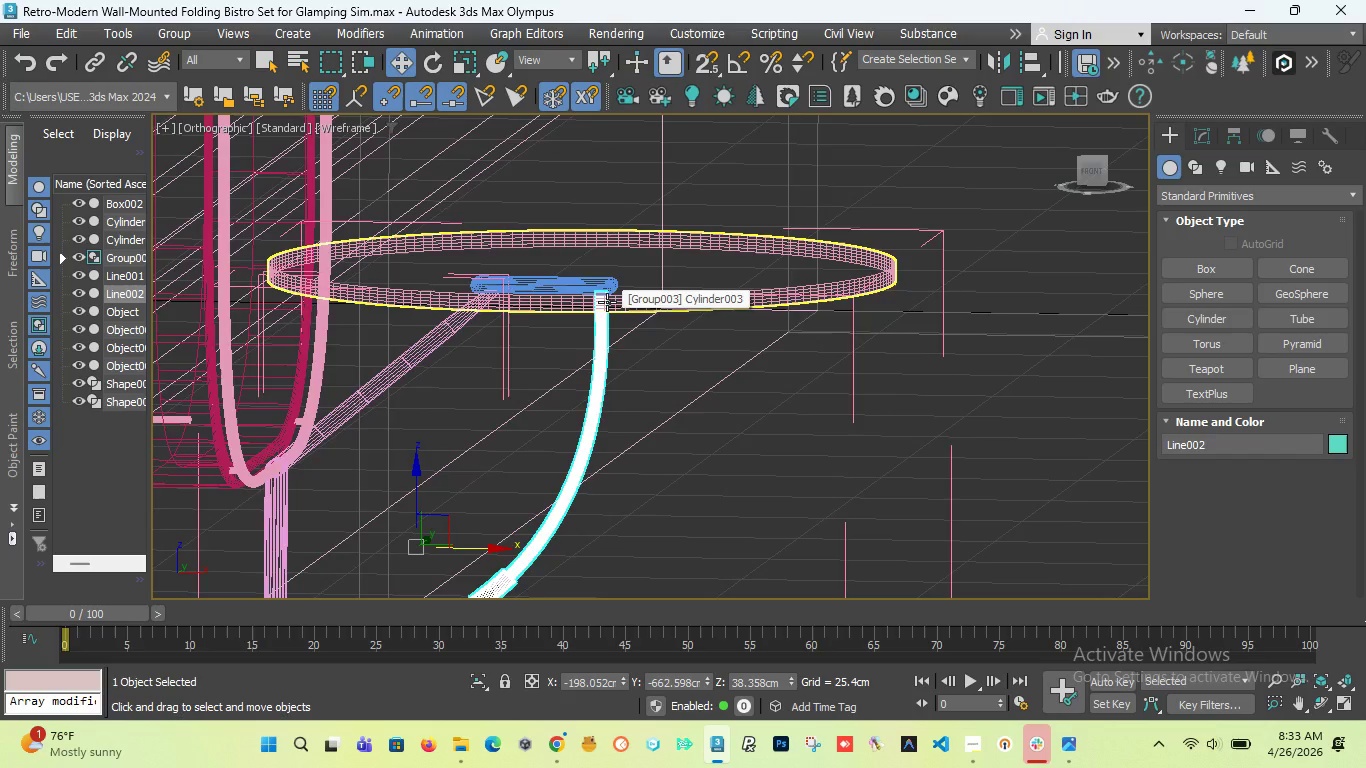 
key(F)
 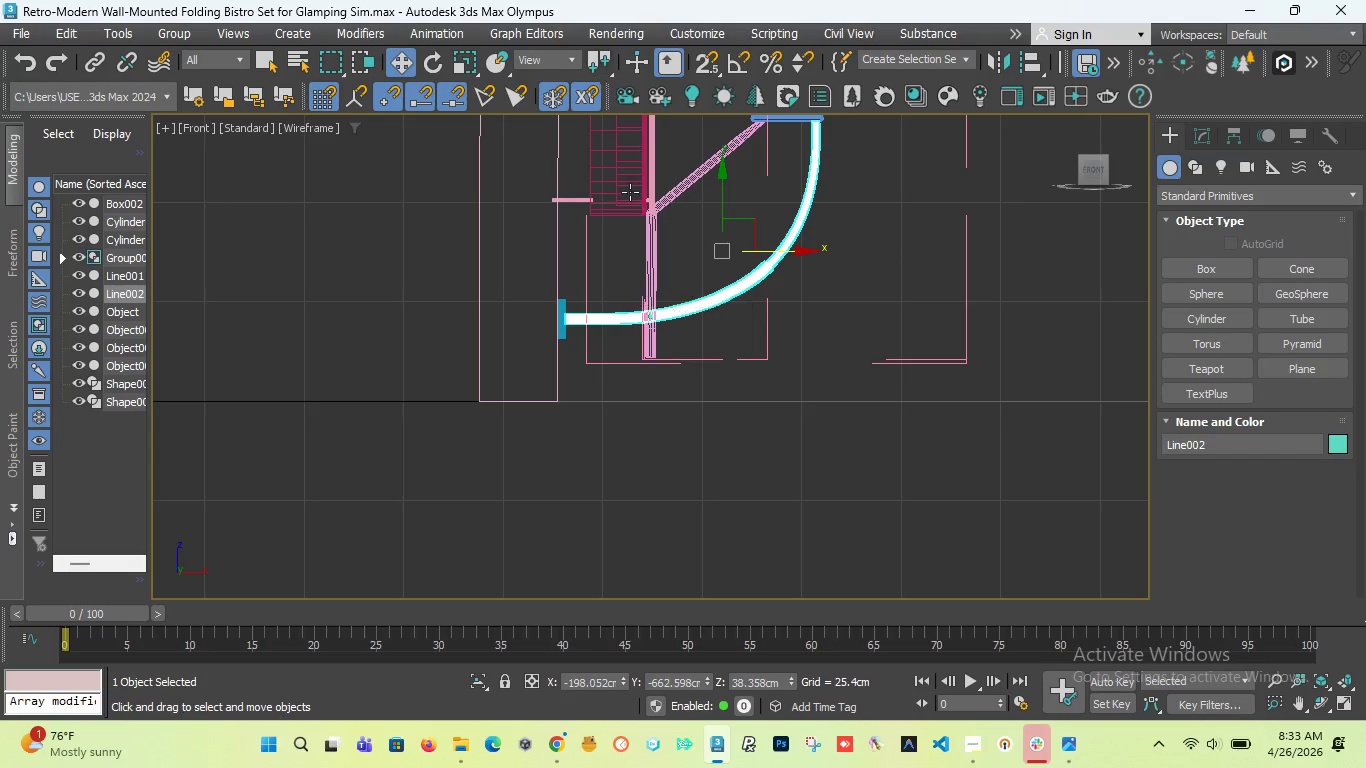 
scroll: coordinate [670, 237], scroll_direction: down, amount: 4.0
 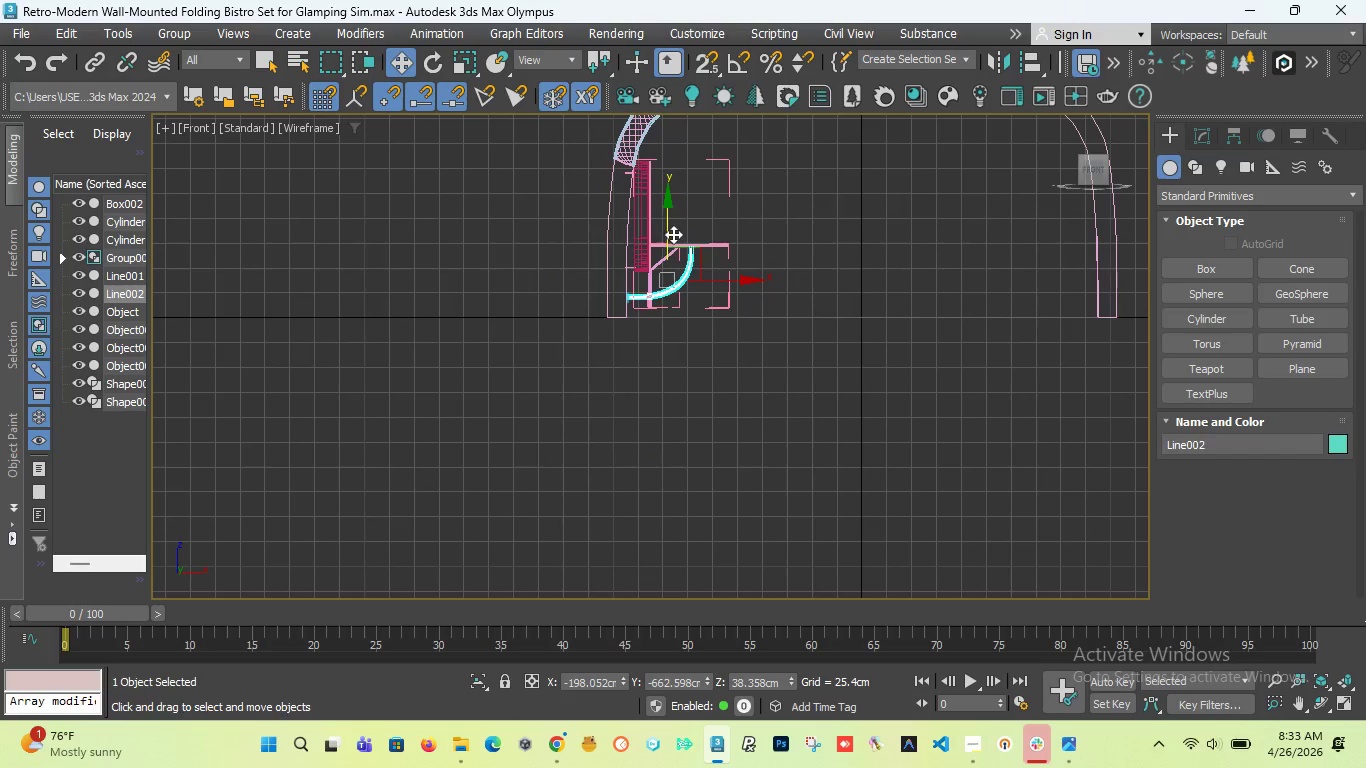 
scroll: coordinate [681, 272], scroll_direction: up, amount: 9.0
 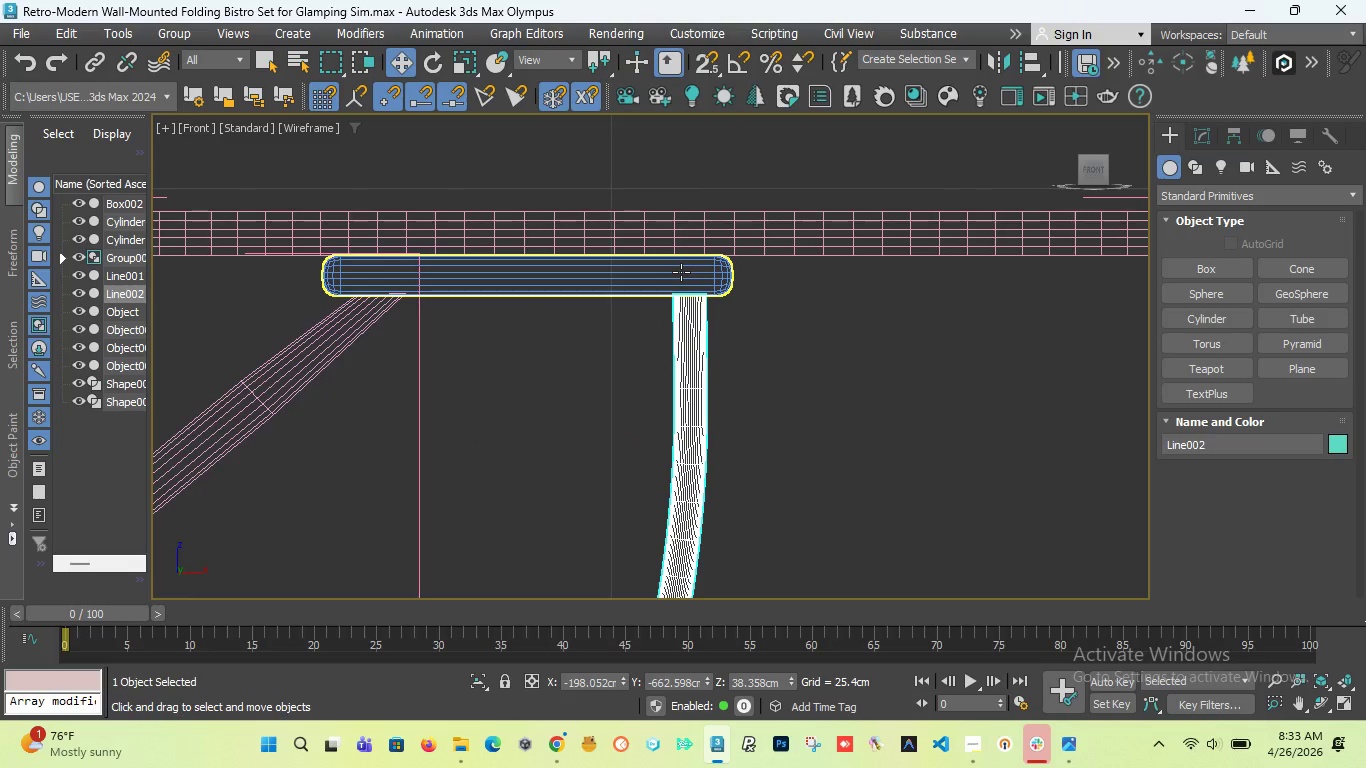 
scroll: coordinate [681, 272], scroll_direction: down, amount: 3.0
 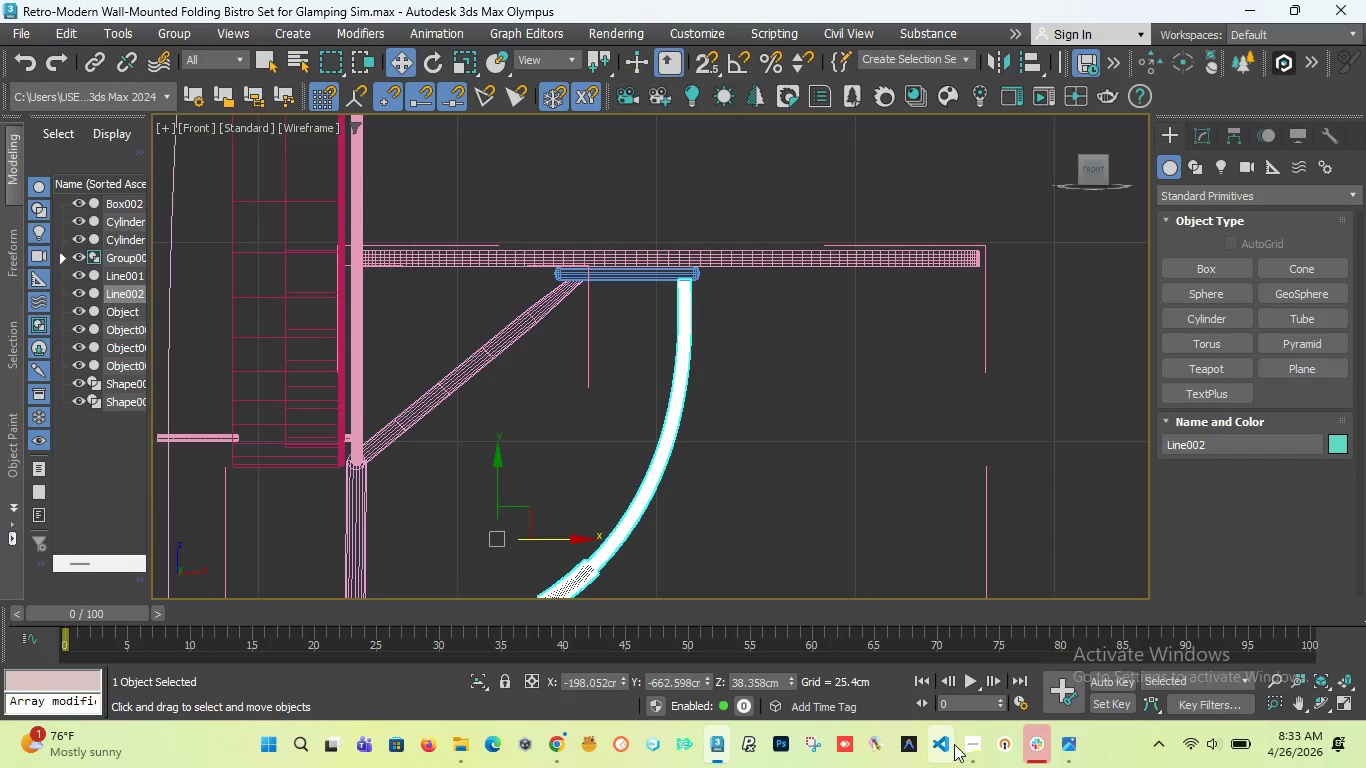 
mouse_move([966, 716])
 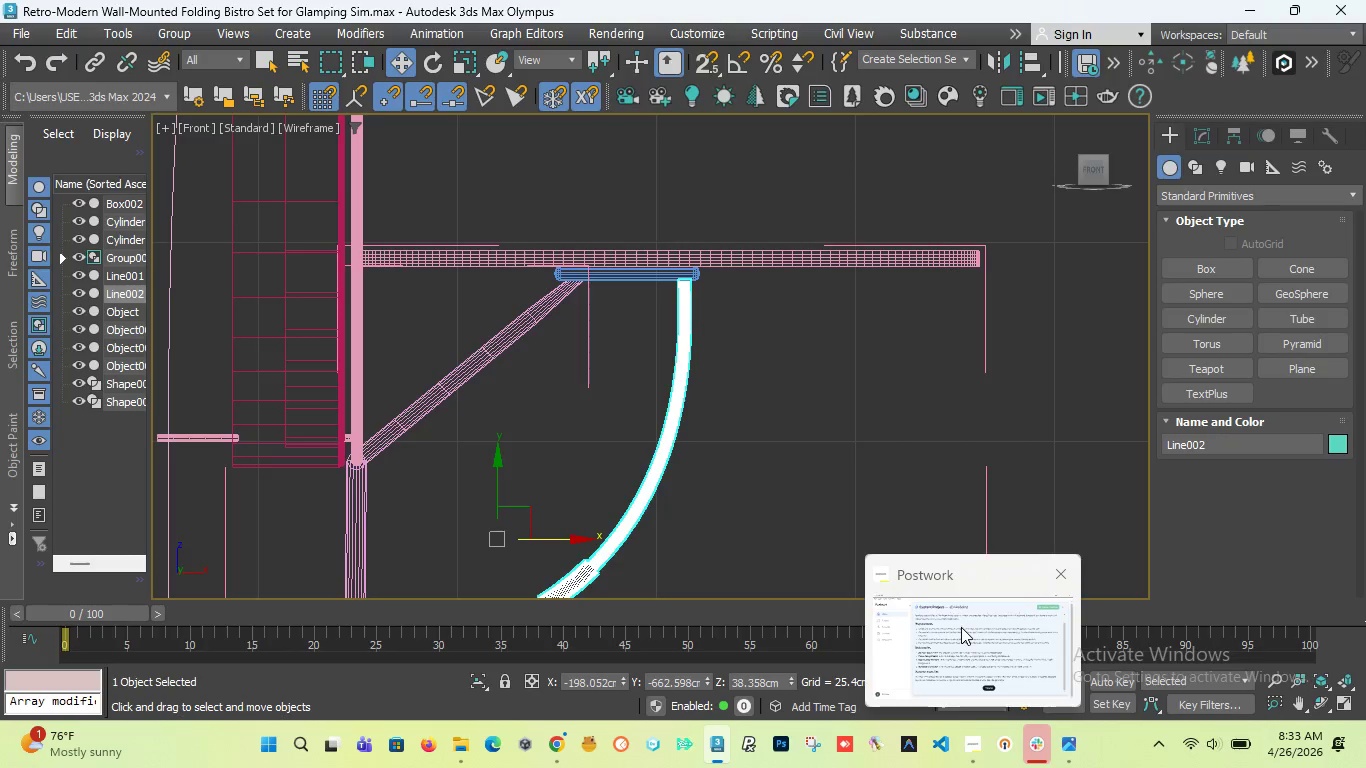 
left_click([961, 627])